 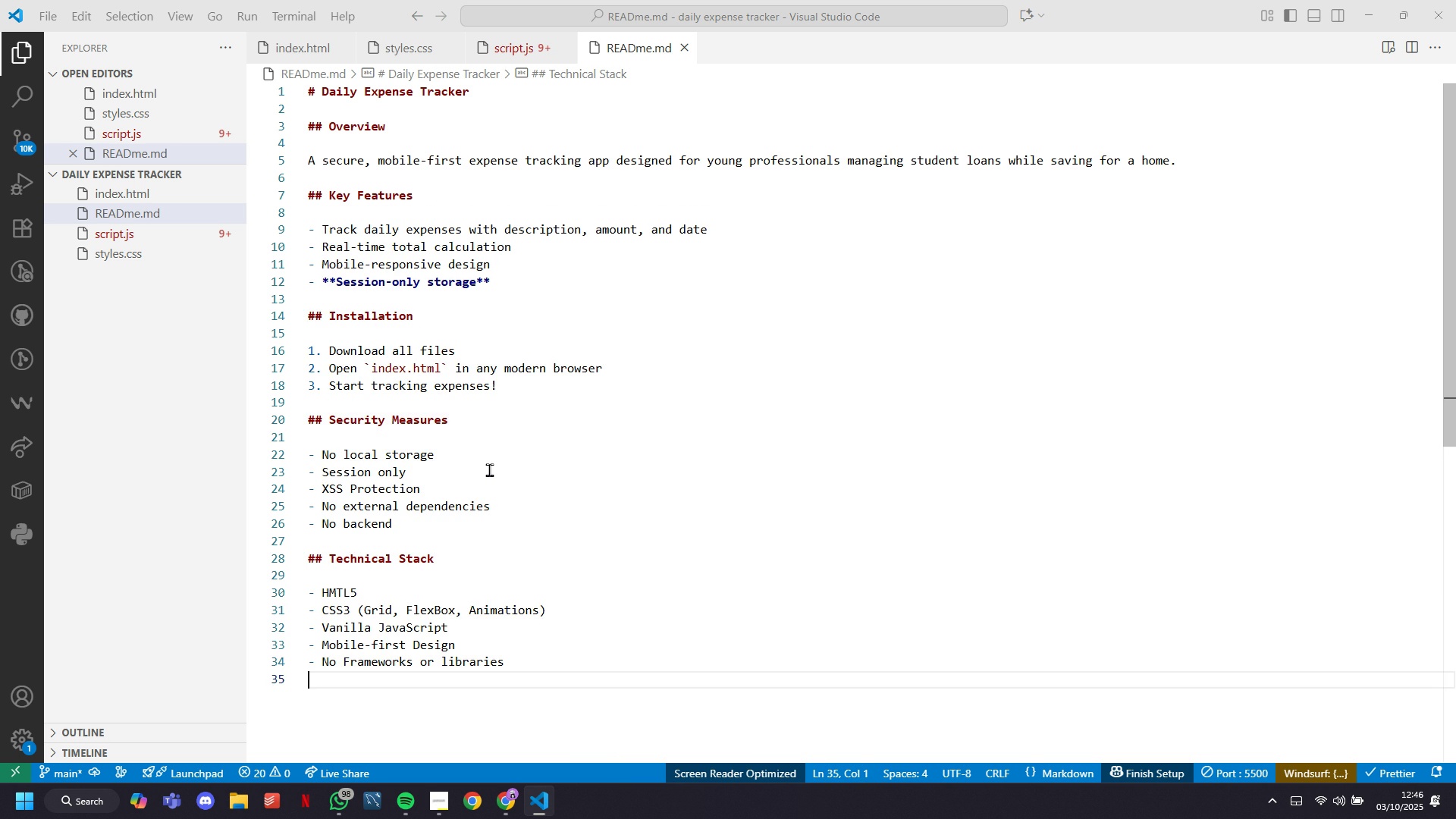 
left_click([150, 228])
 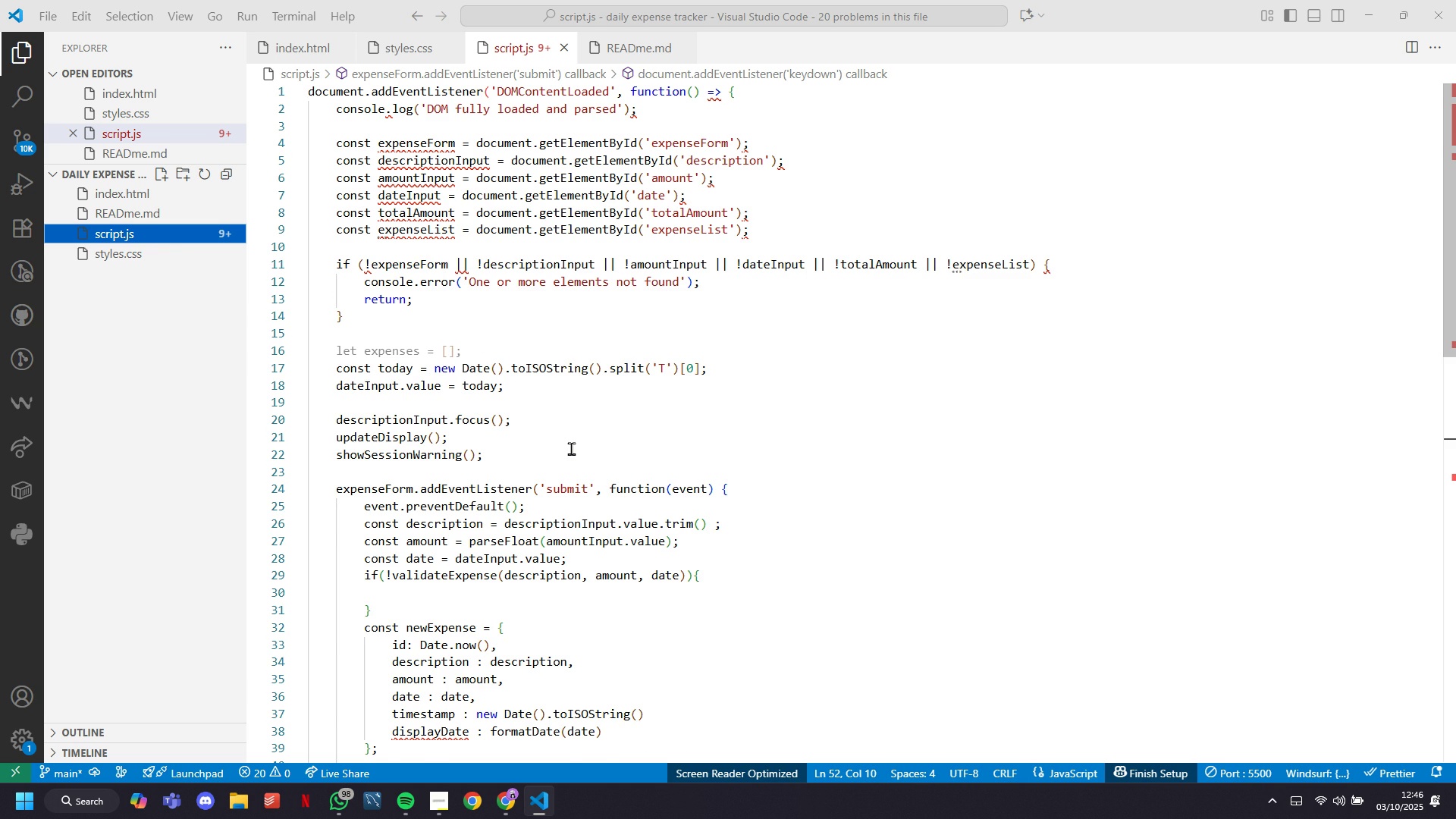 
scroll: coordinate [571, 448], scroll_direction: down, amount: 13.0
 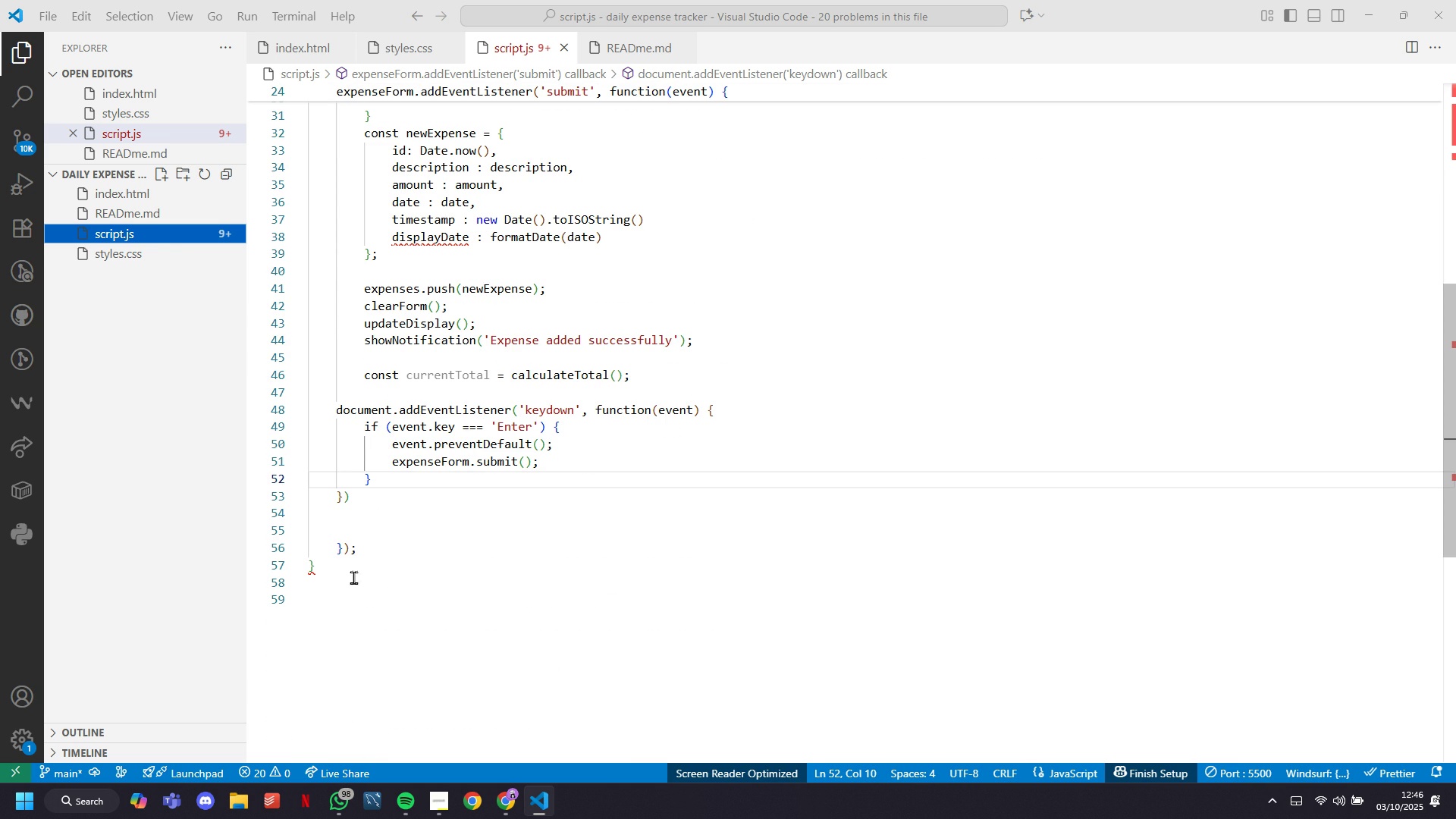 
left_click([359, 571])
 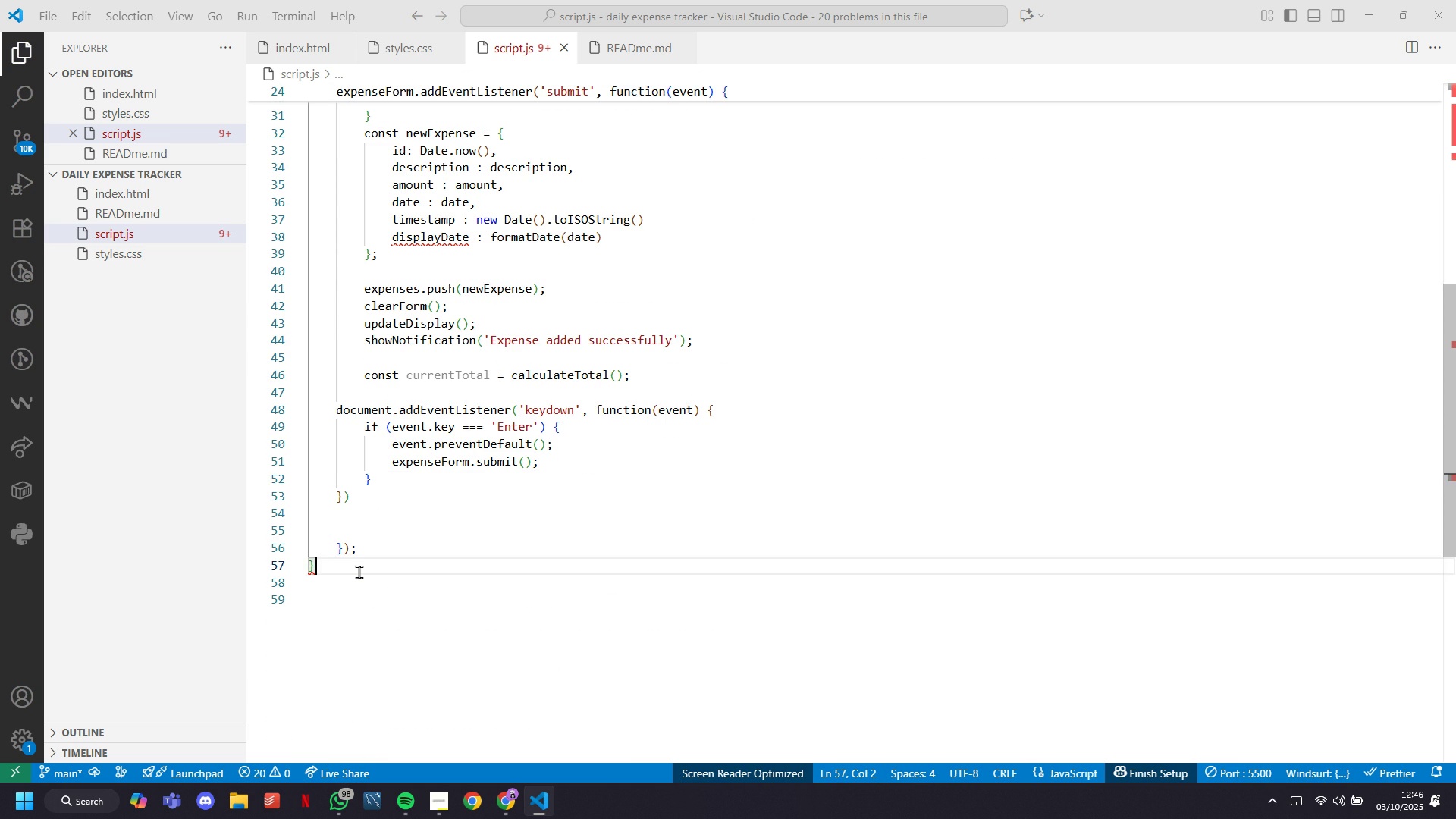 
key(Backspace)
 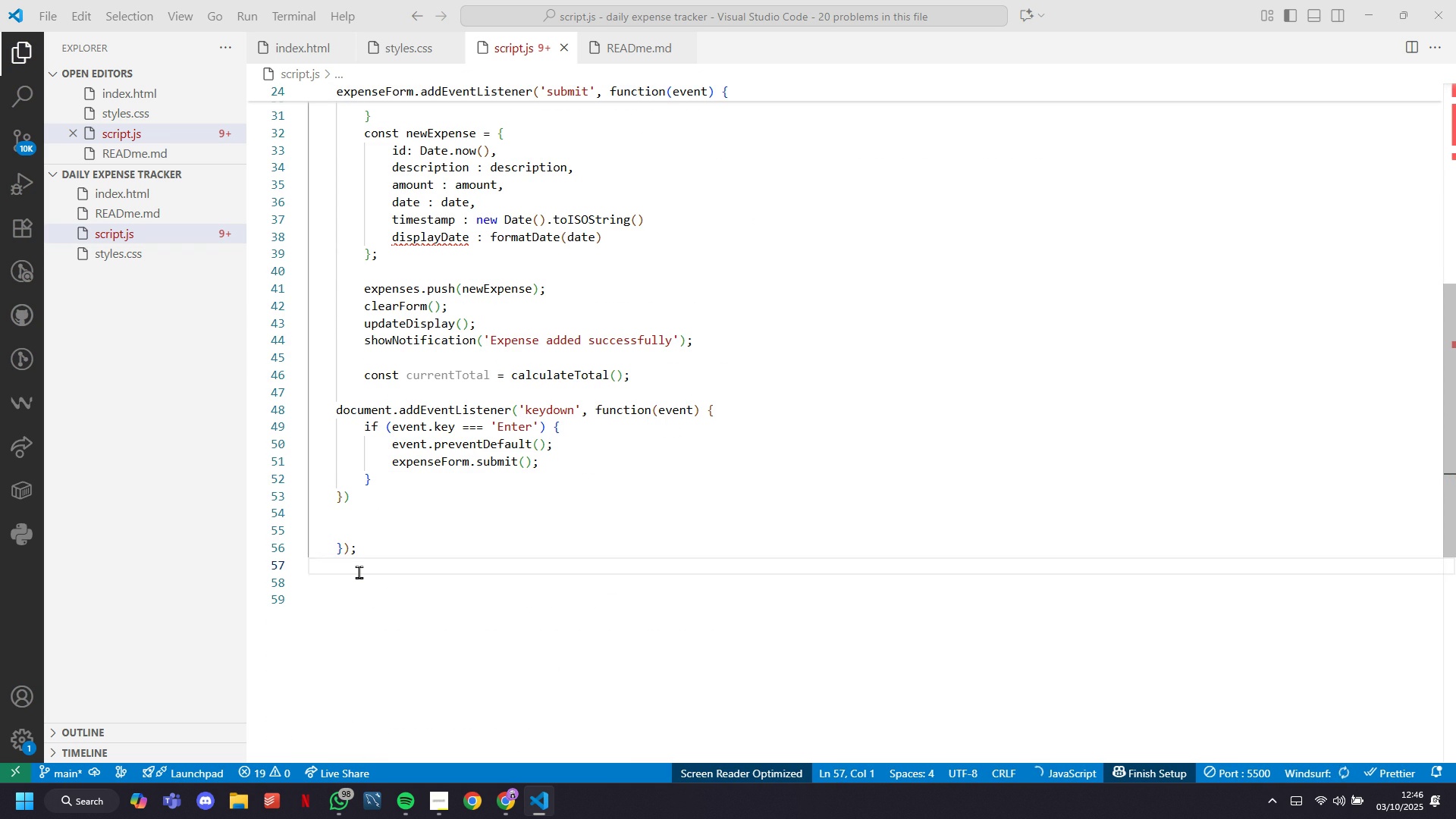 
key(Backspace)
 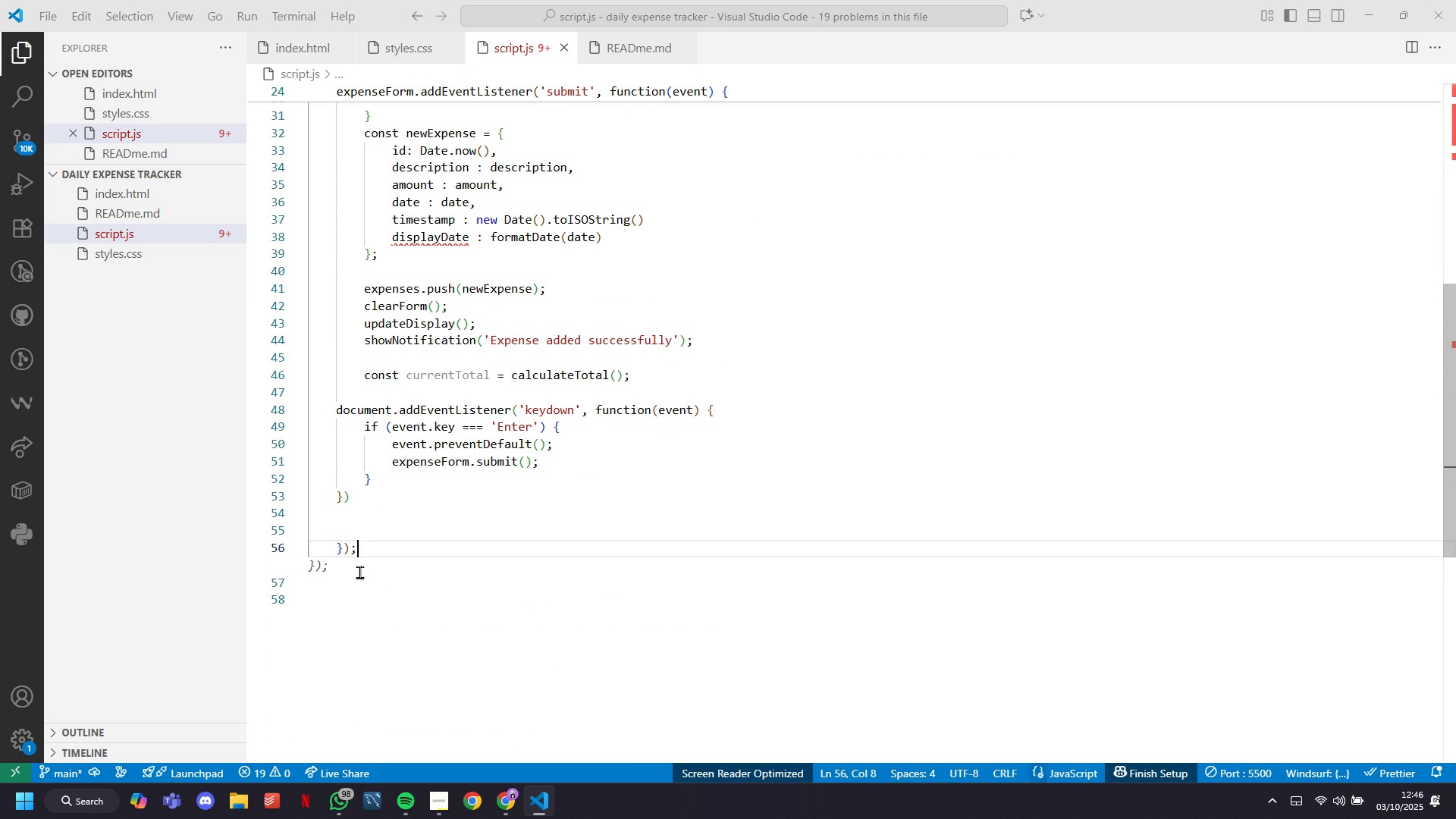 
key(Tab)
 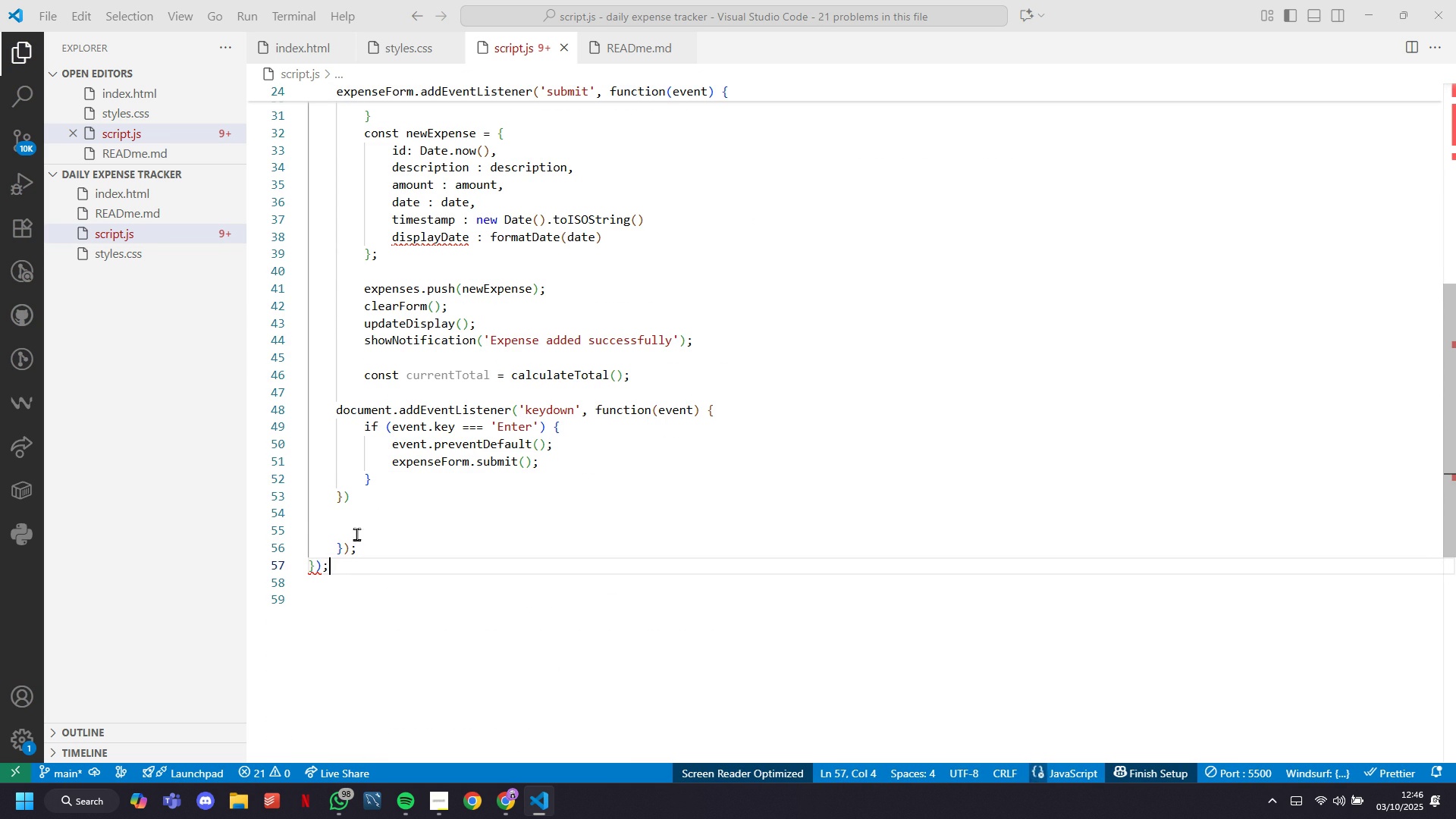 
left_click([356, 506])
 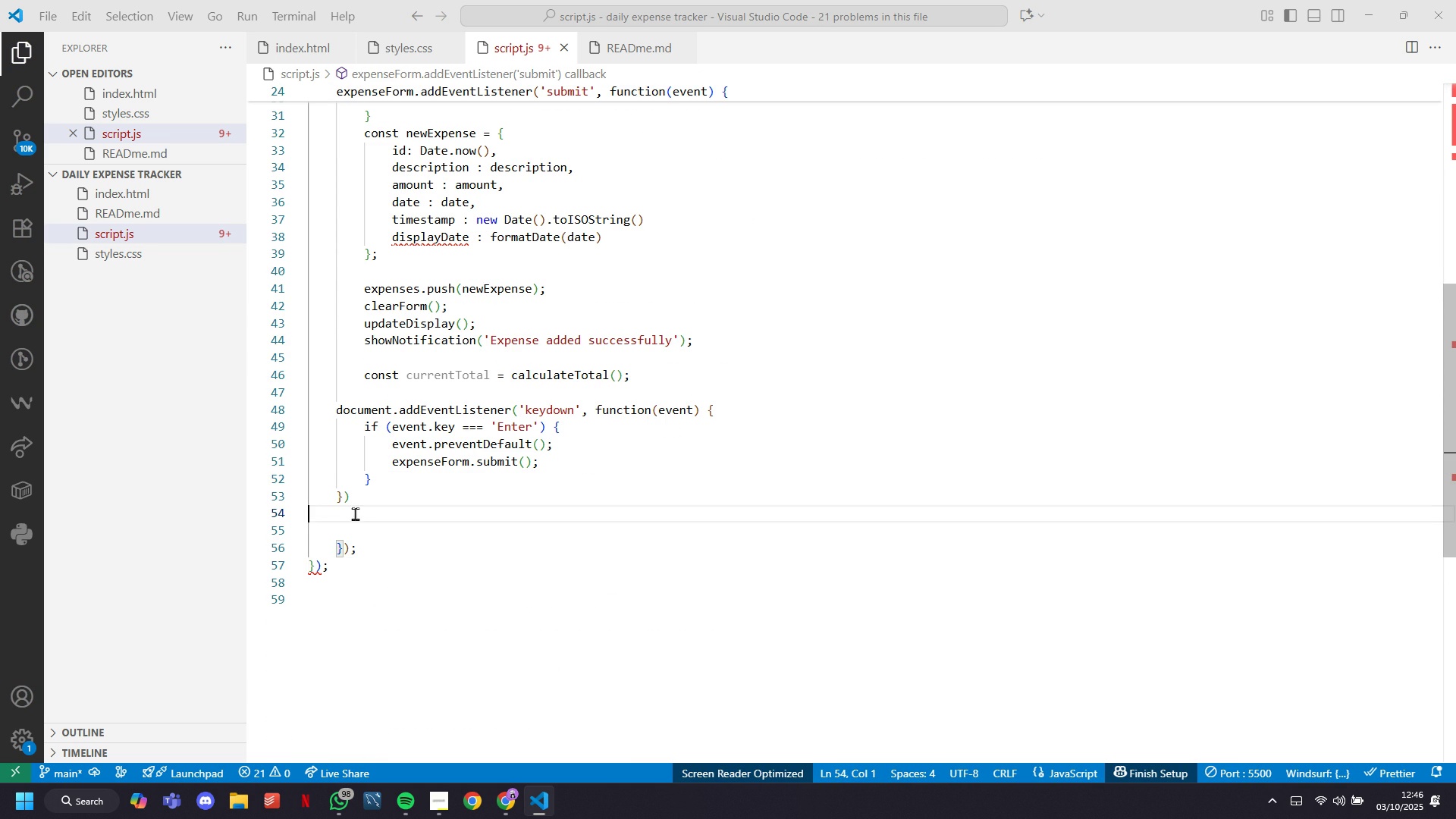 
key(Backspace)
 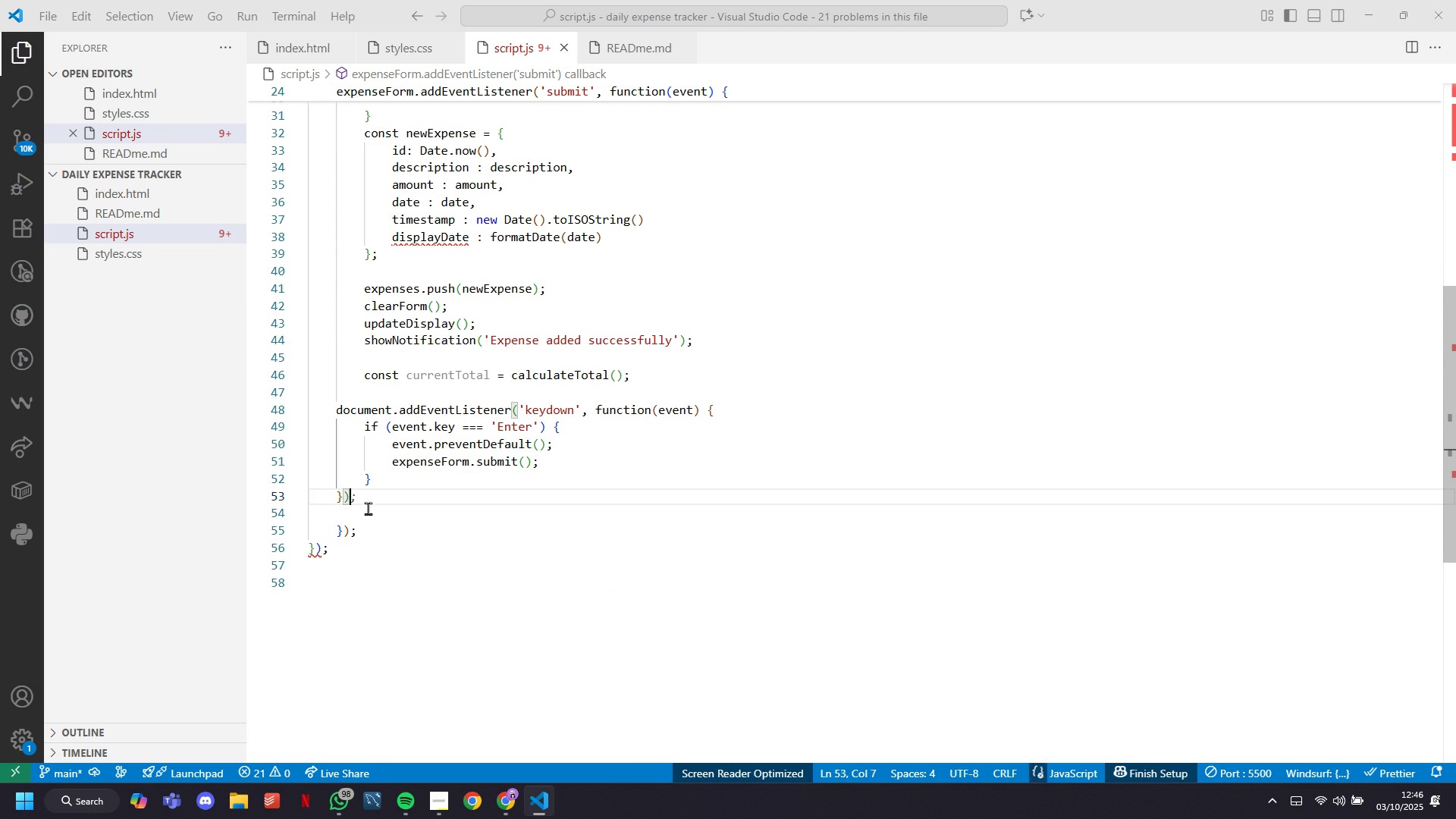 
left_click([368, 508])